 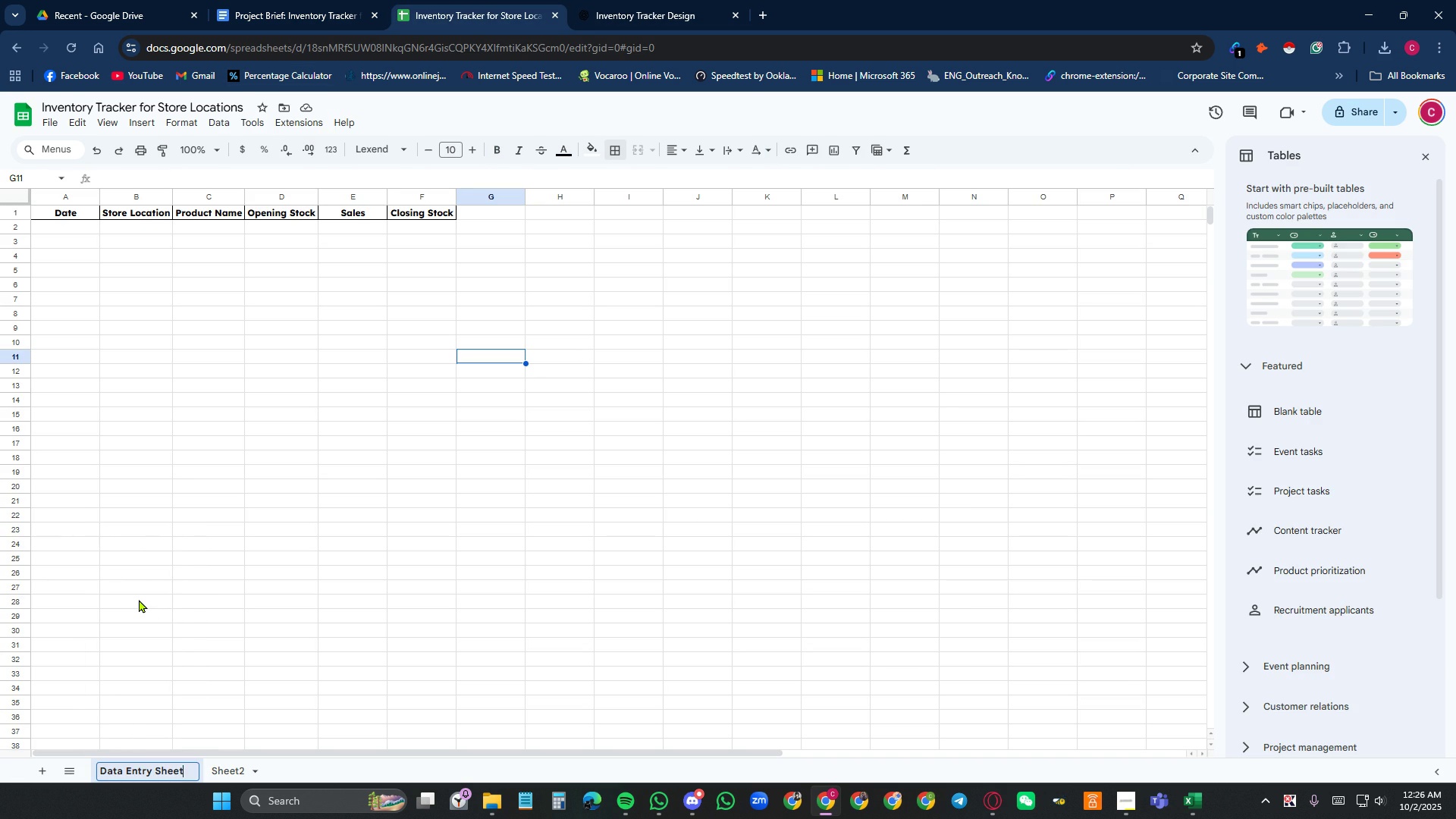 
left_click([526, 648])
 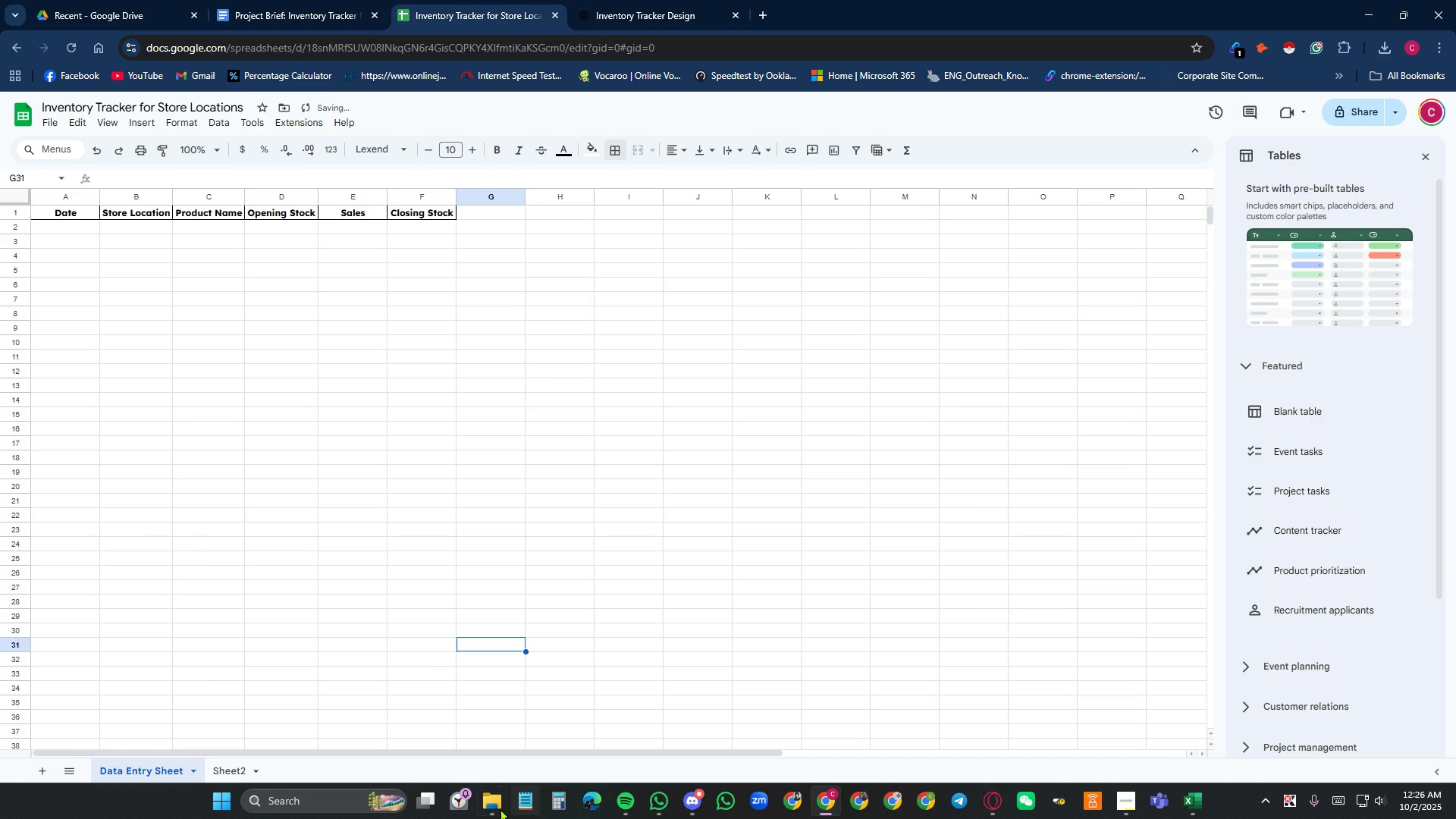 
left_click([491, 809])
 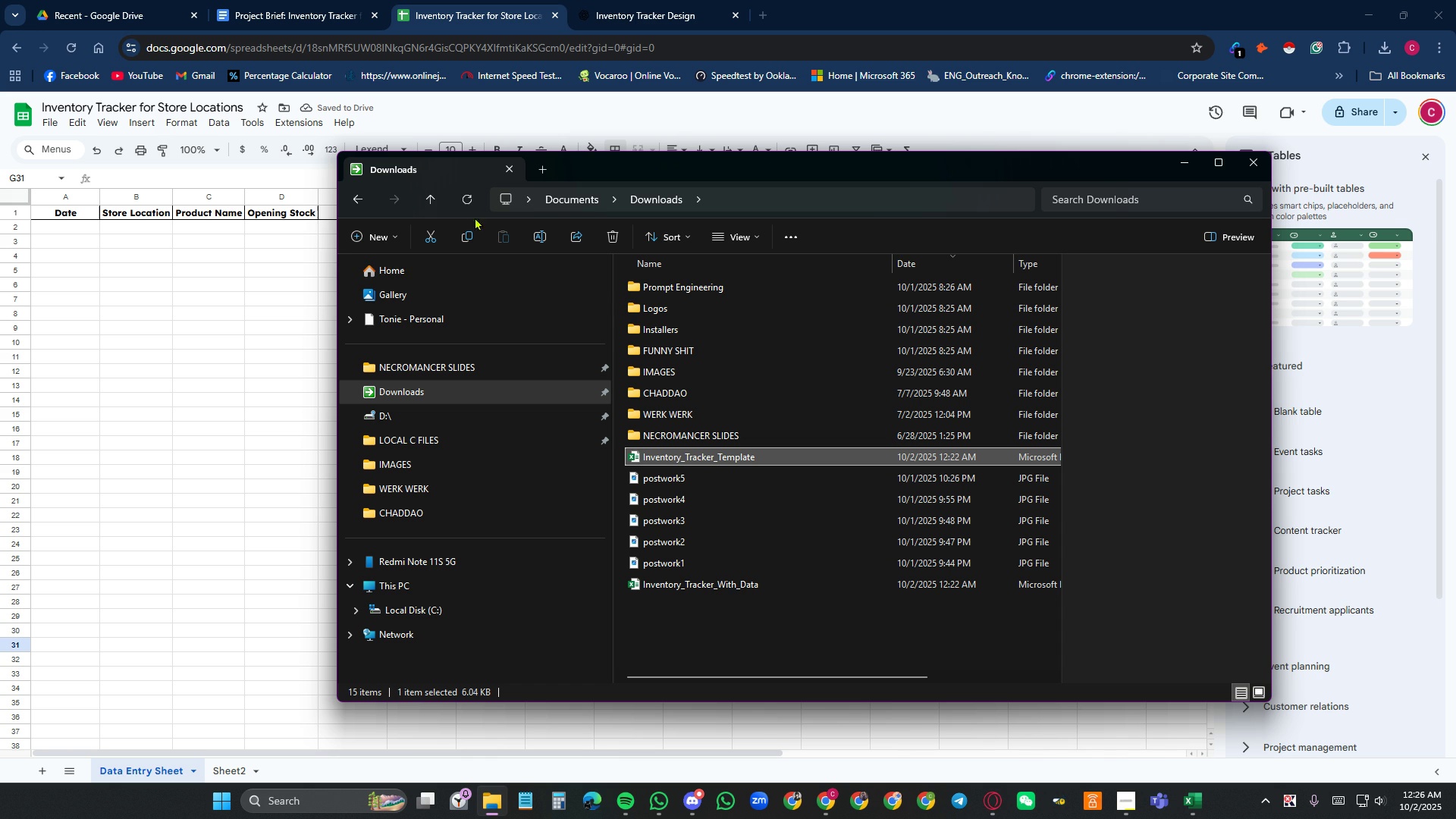 
left_click([459, 198])
 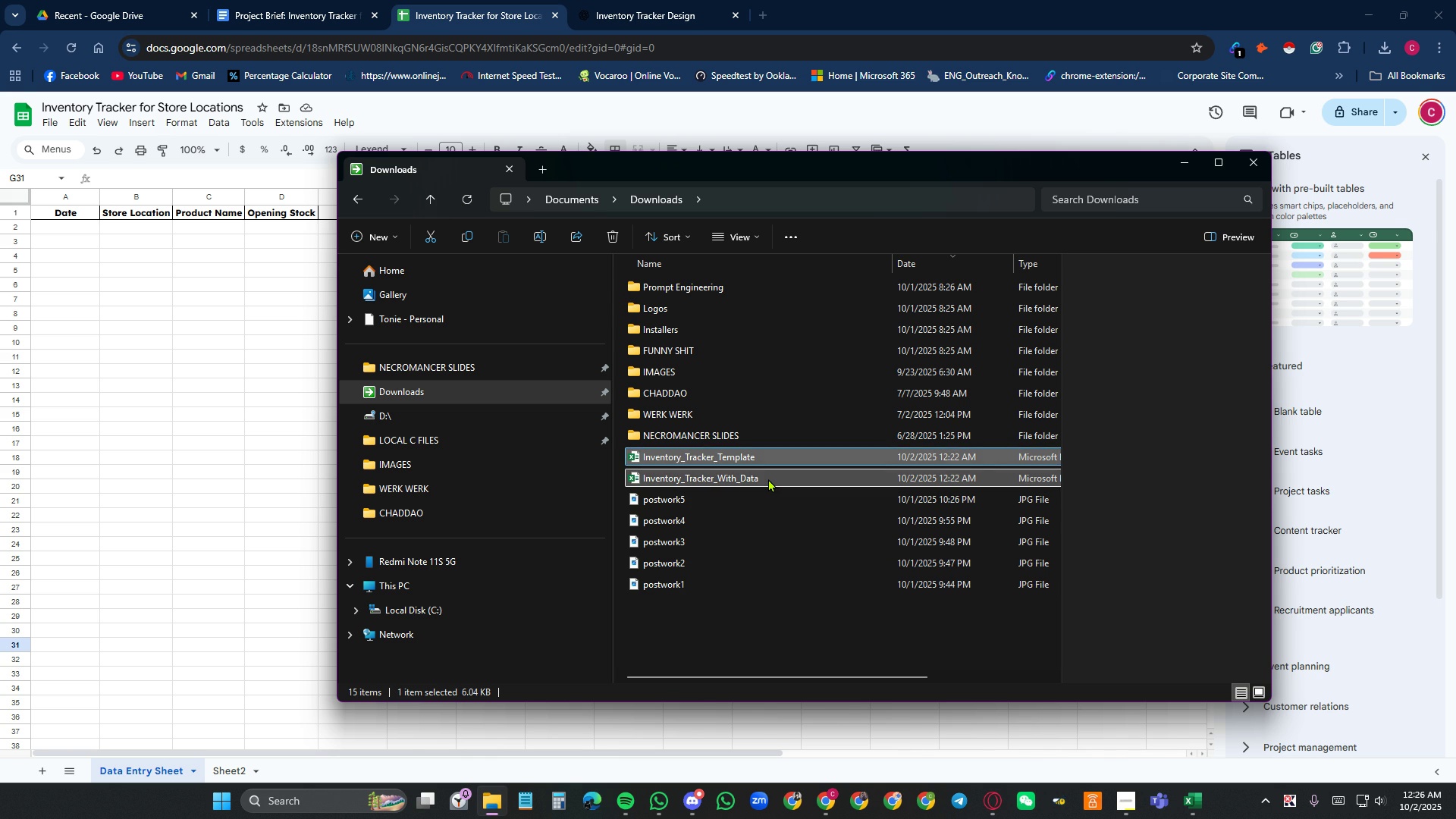 
left_click([768, 479])
 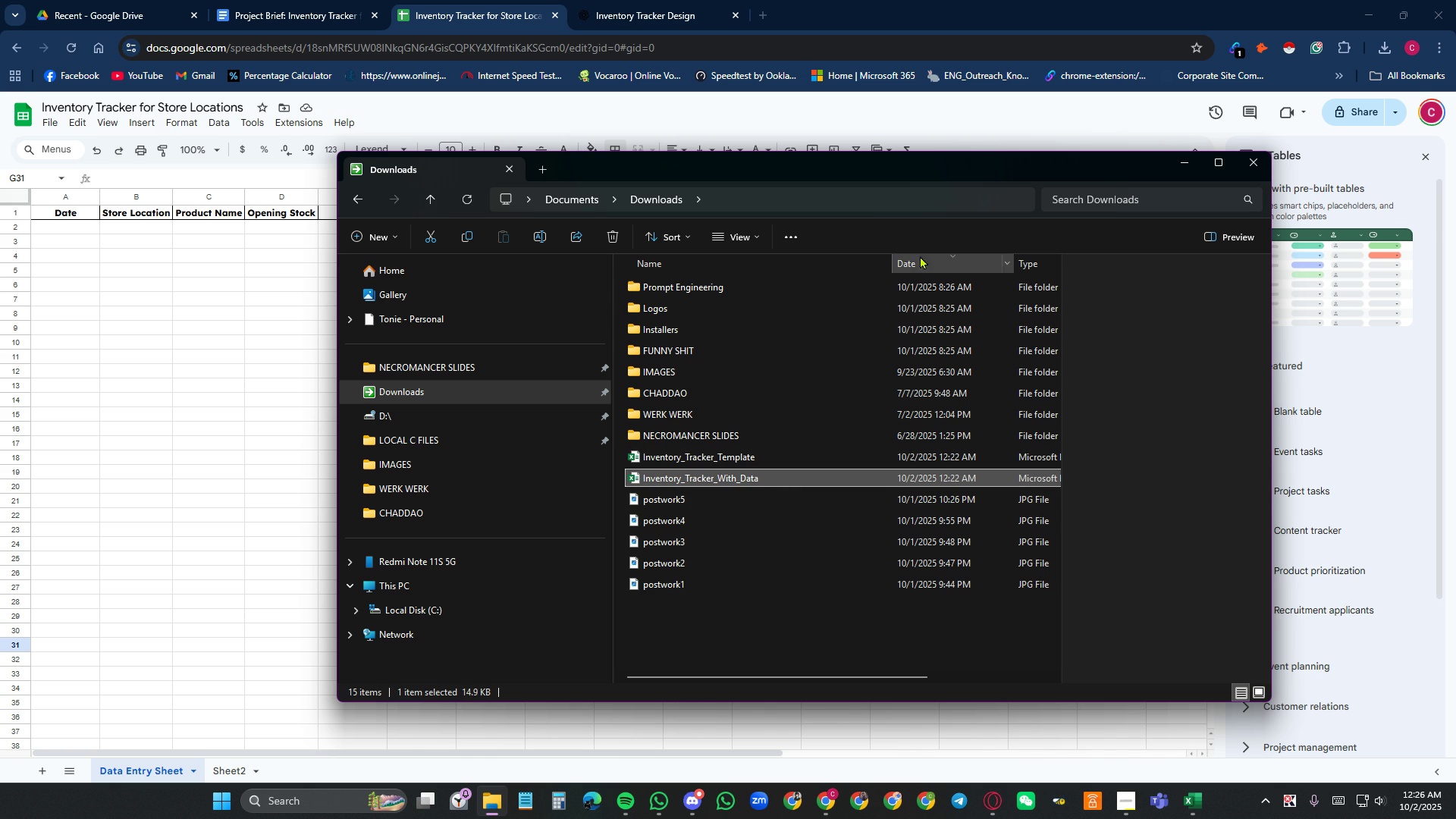 
left_click([920, 258])
 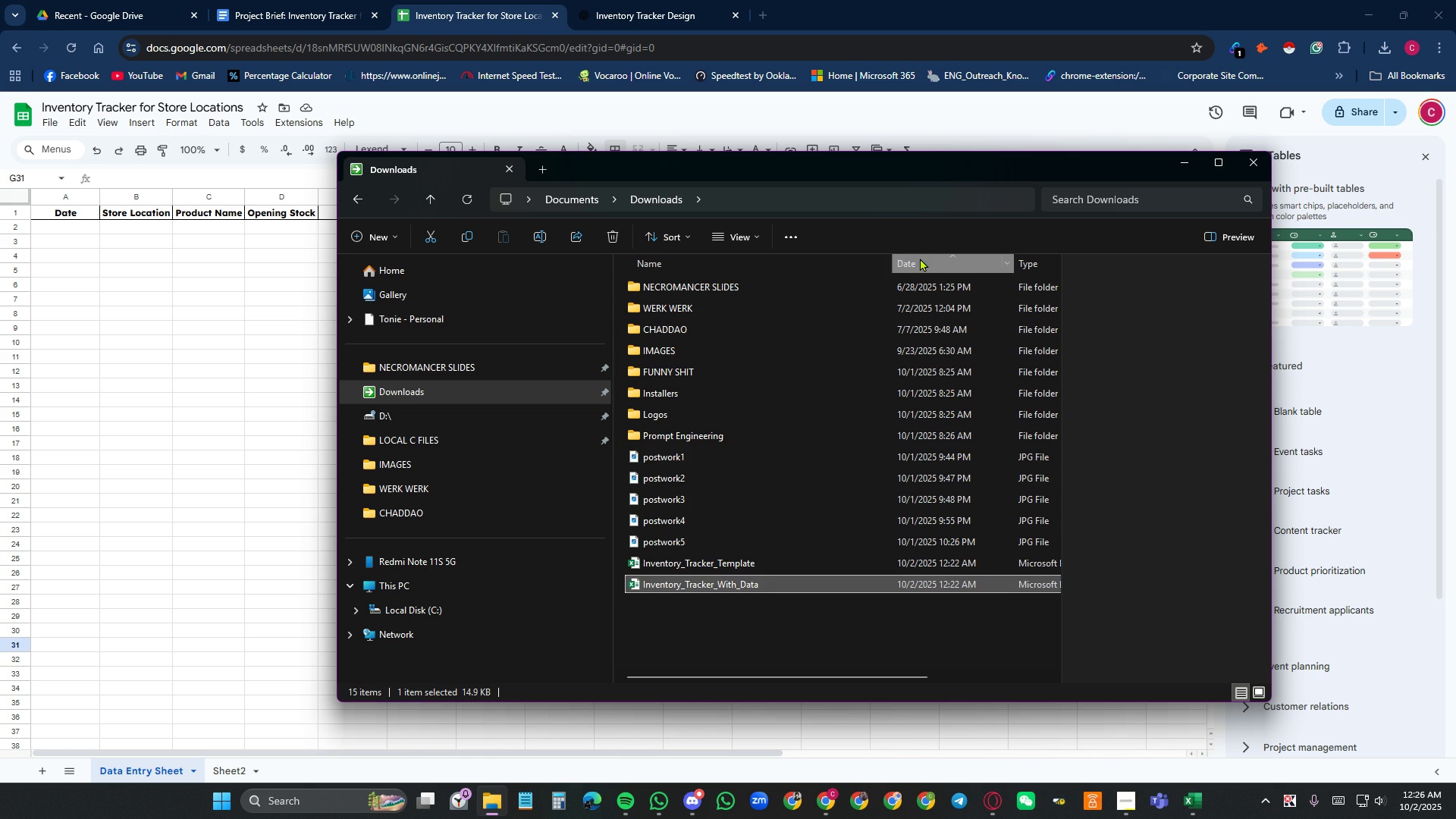 
left_click([920, 258])
 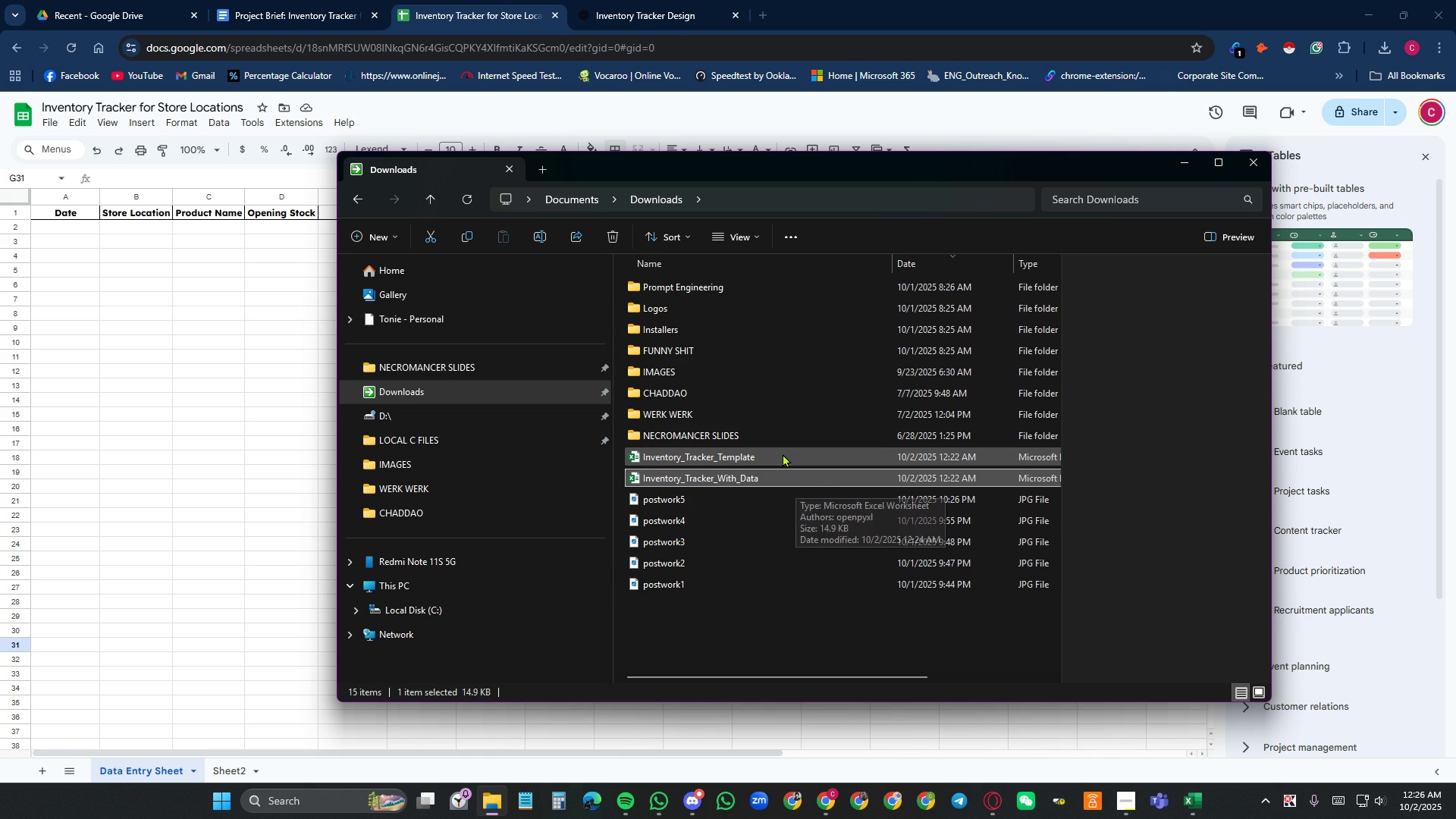 
left_click([783, 453])
 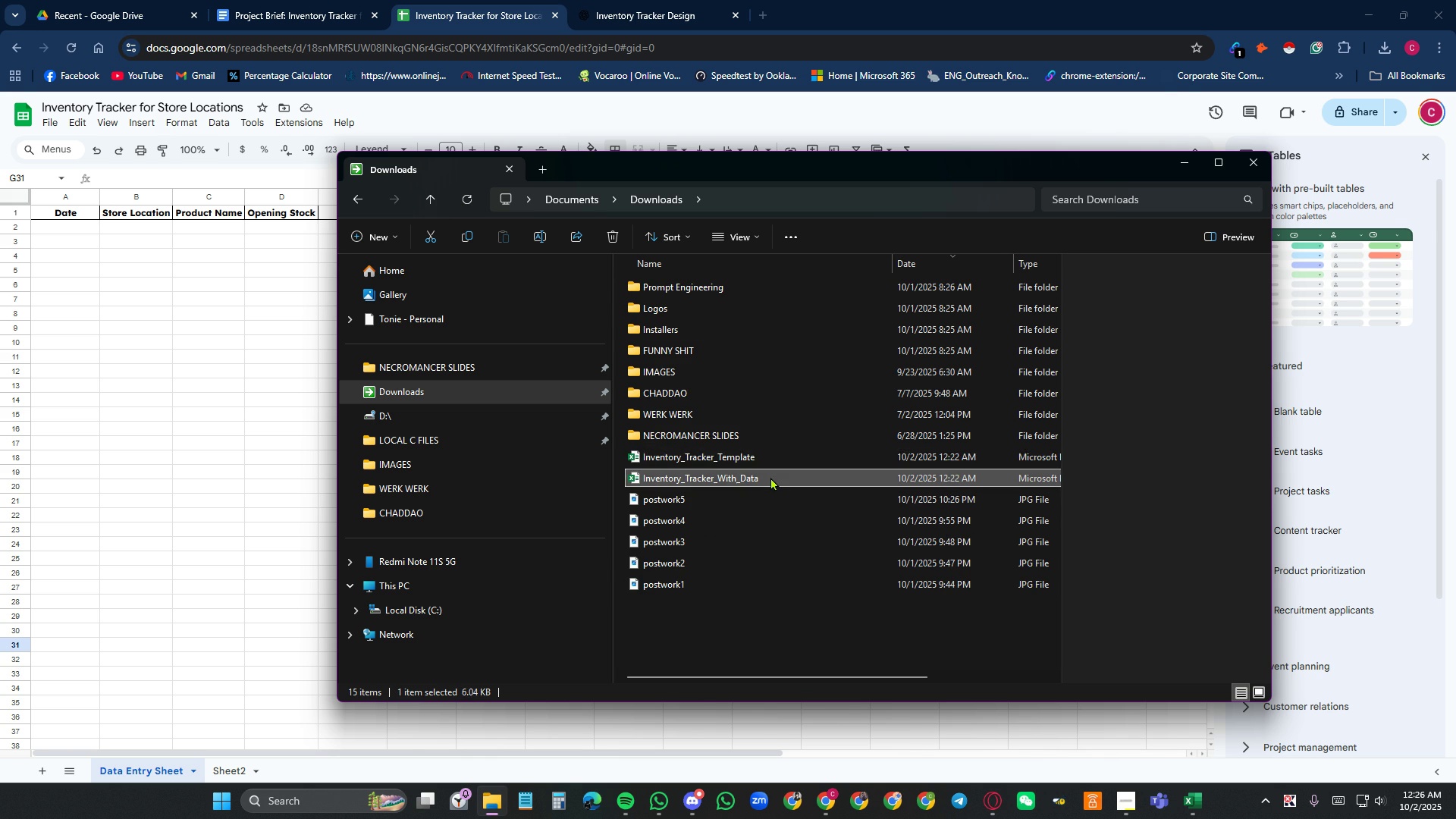 
double_click([770, 477])
 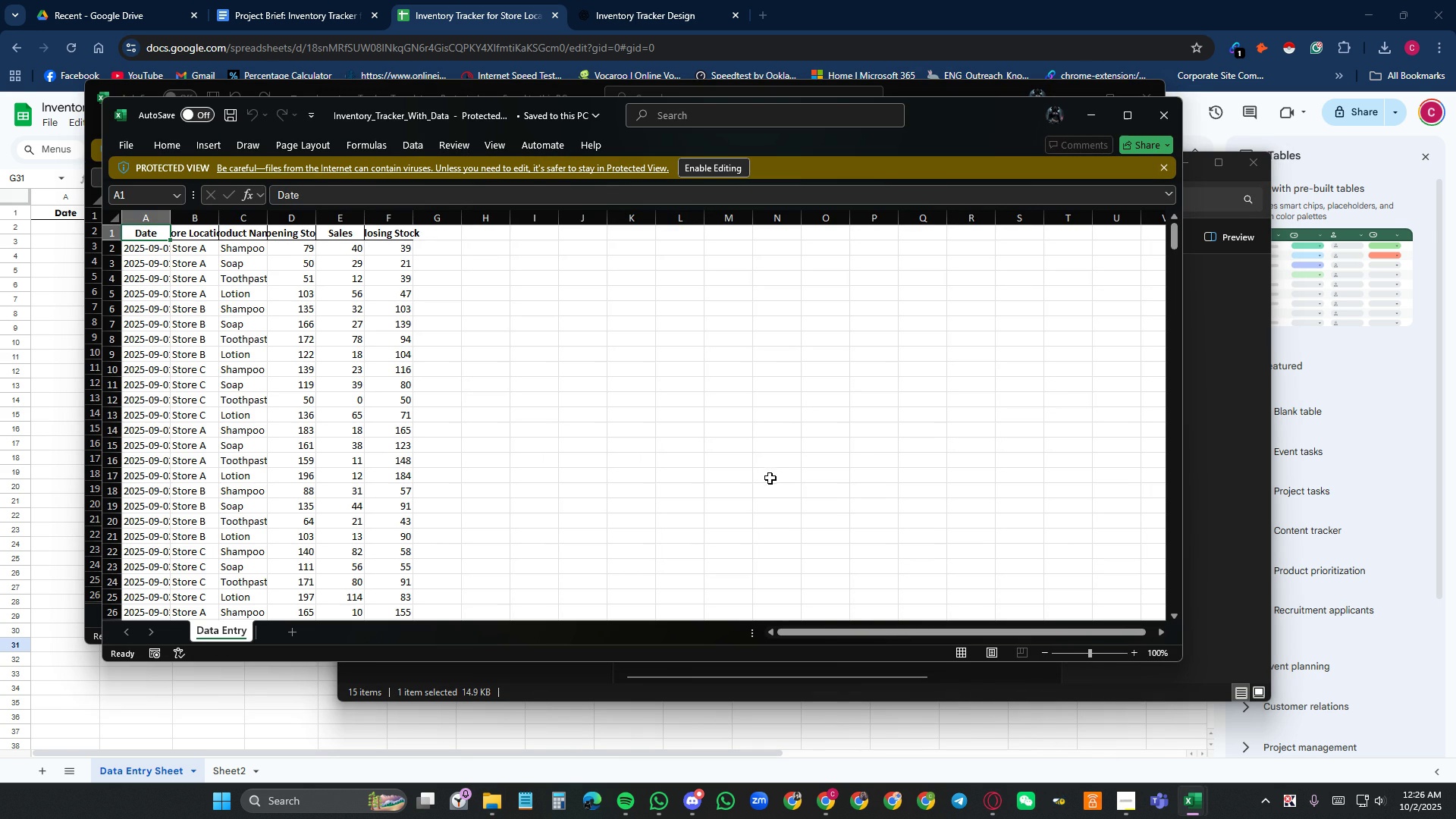 
scroll: coordinate [869, 431], scroll_direction: up, amount: 5.0
 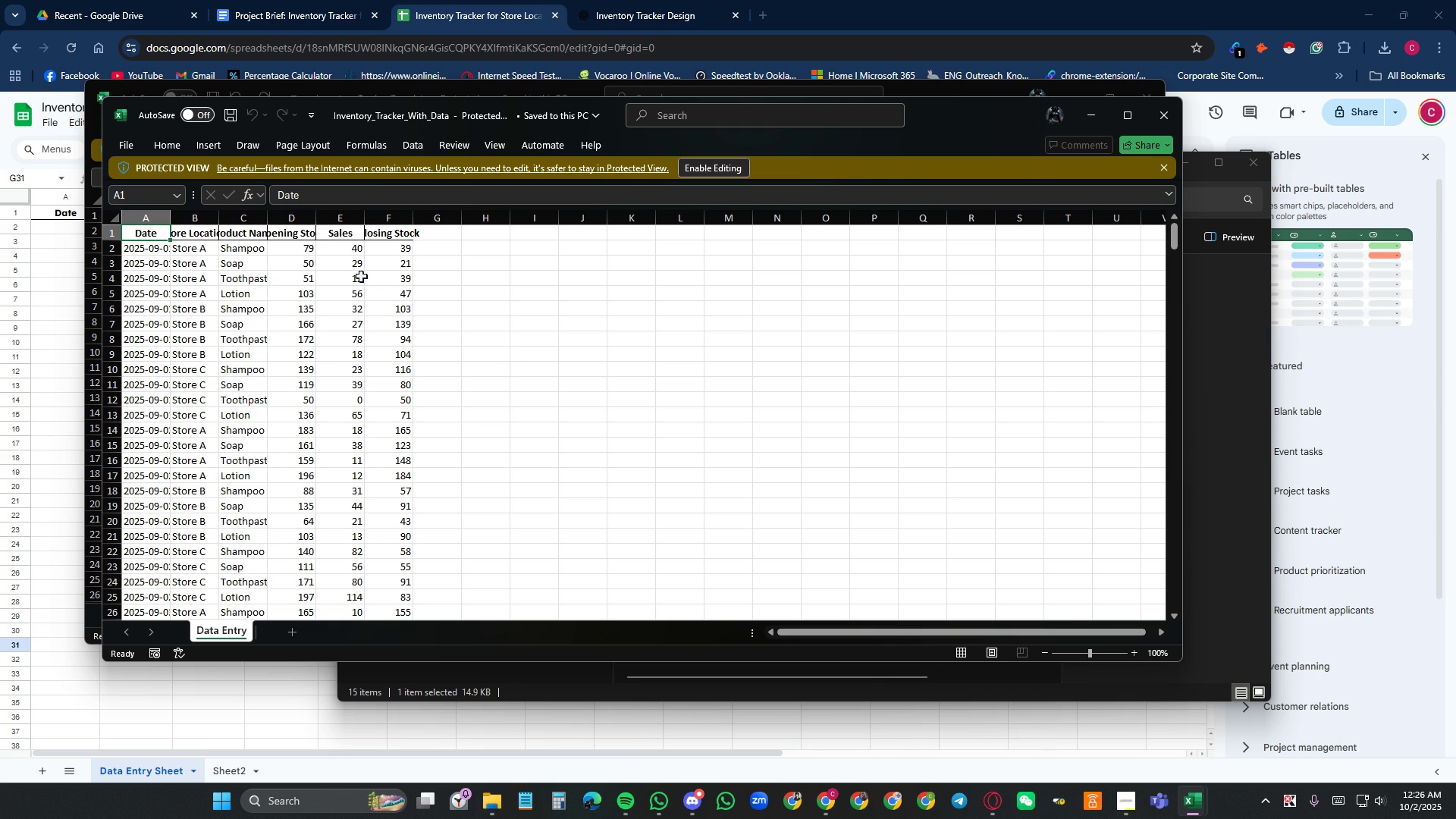 
wait(6.38)
 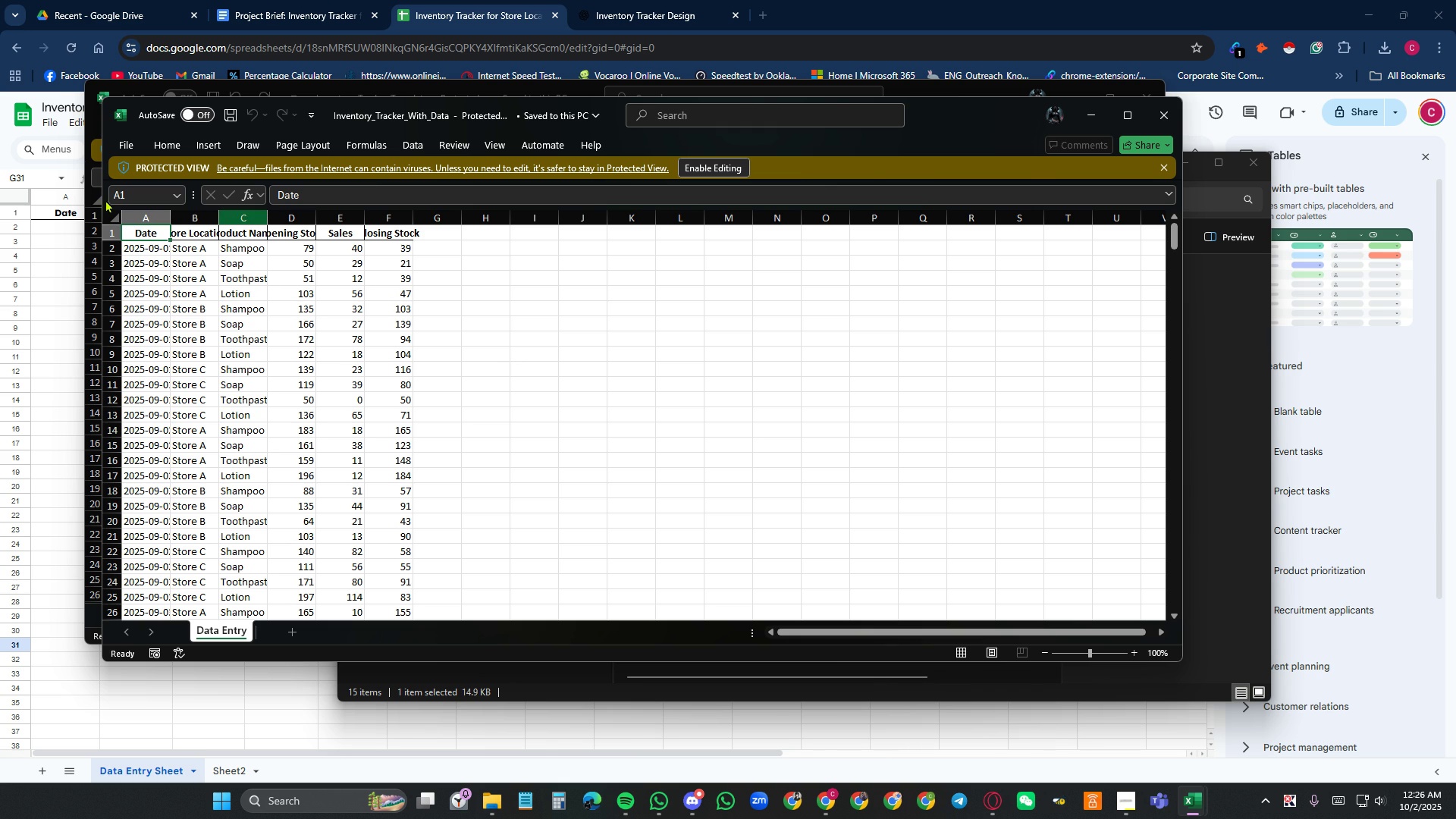 
left_click([146, 251])